 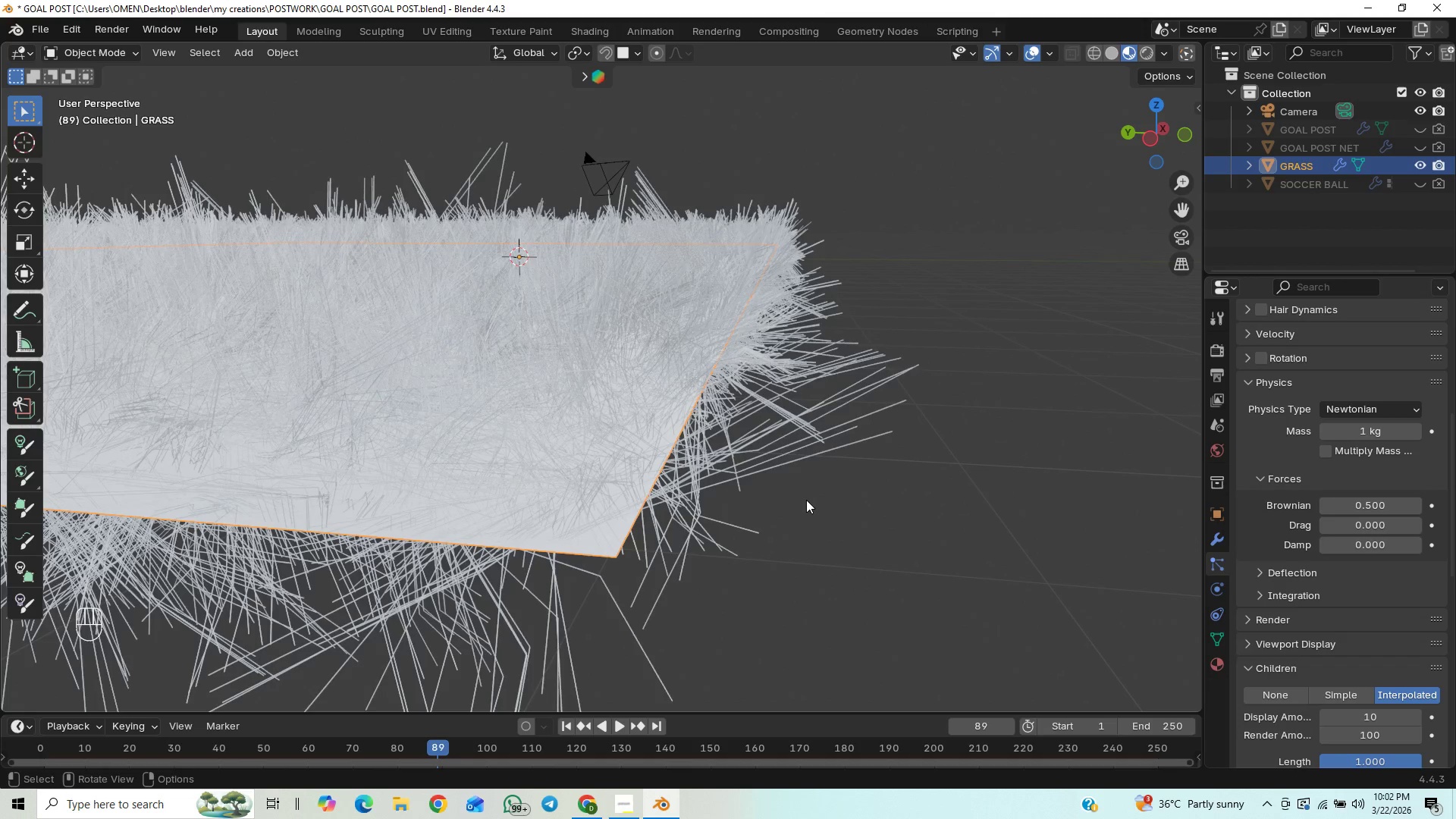 
scroll: coordinate [821, 431], scroll_direction: down, amount: 1.0
 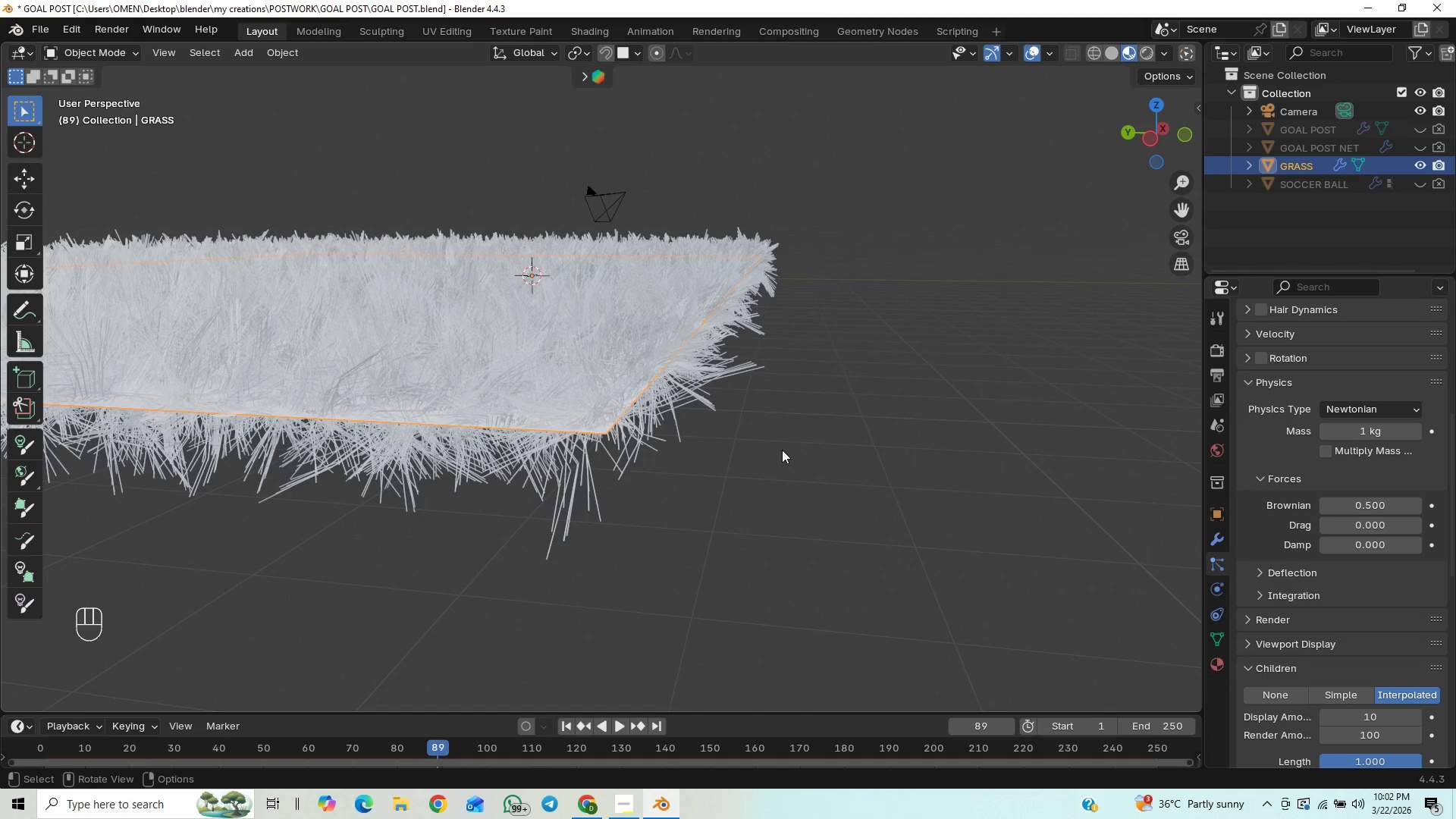 
key(Control+S)
 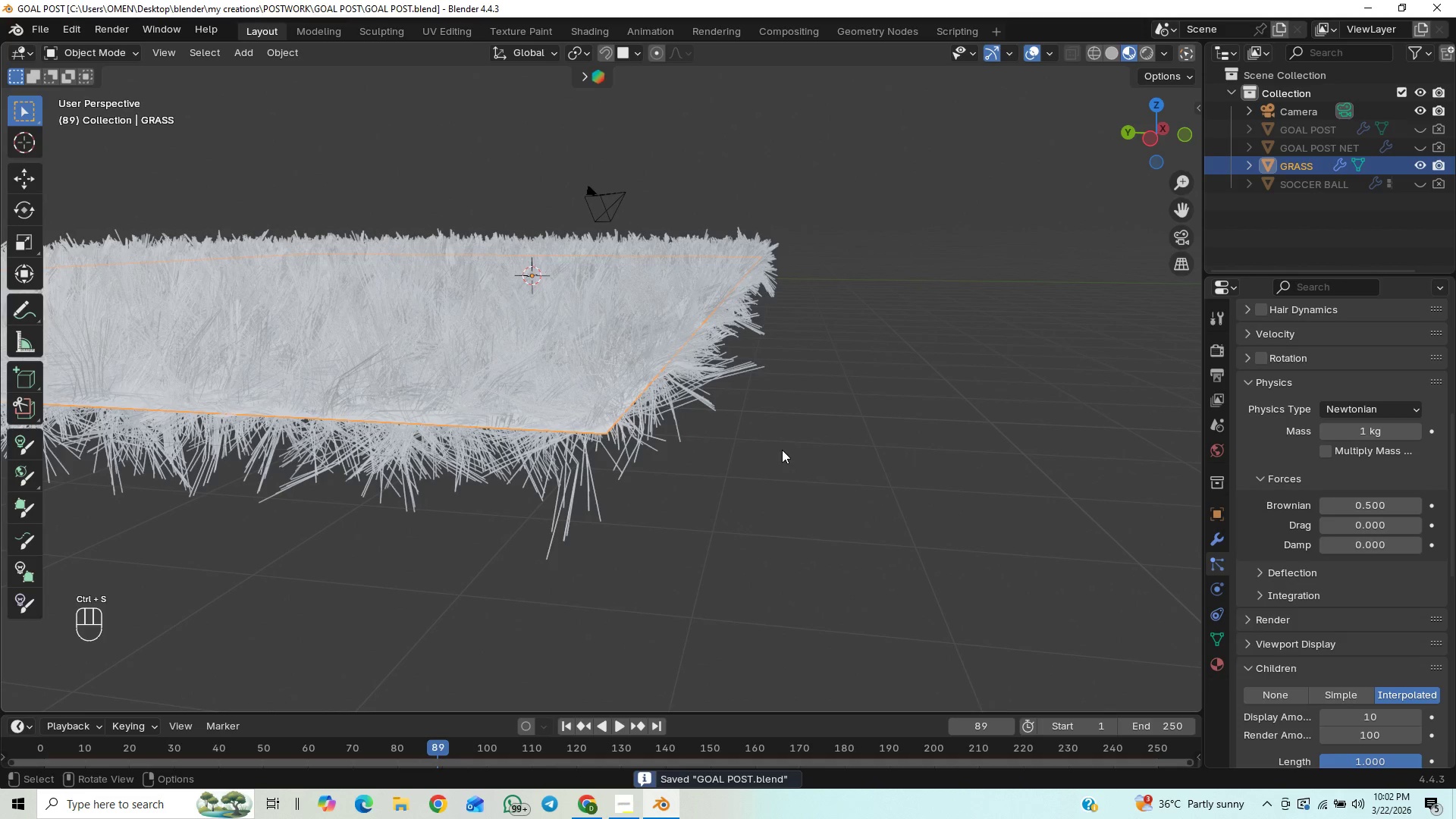 
key(Control+Z)
 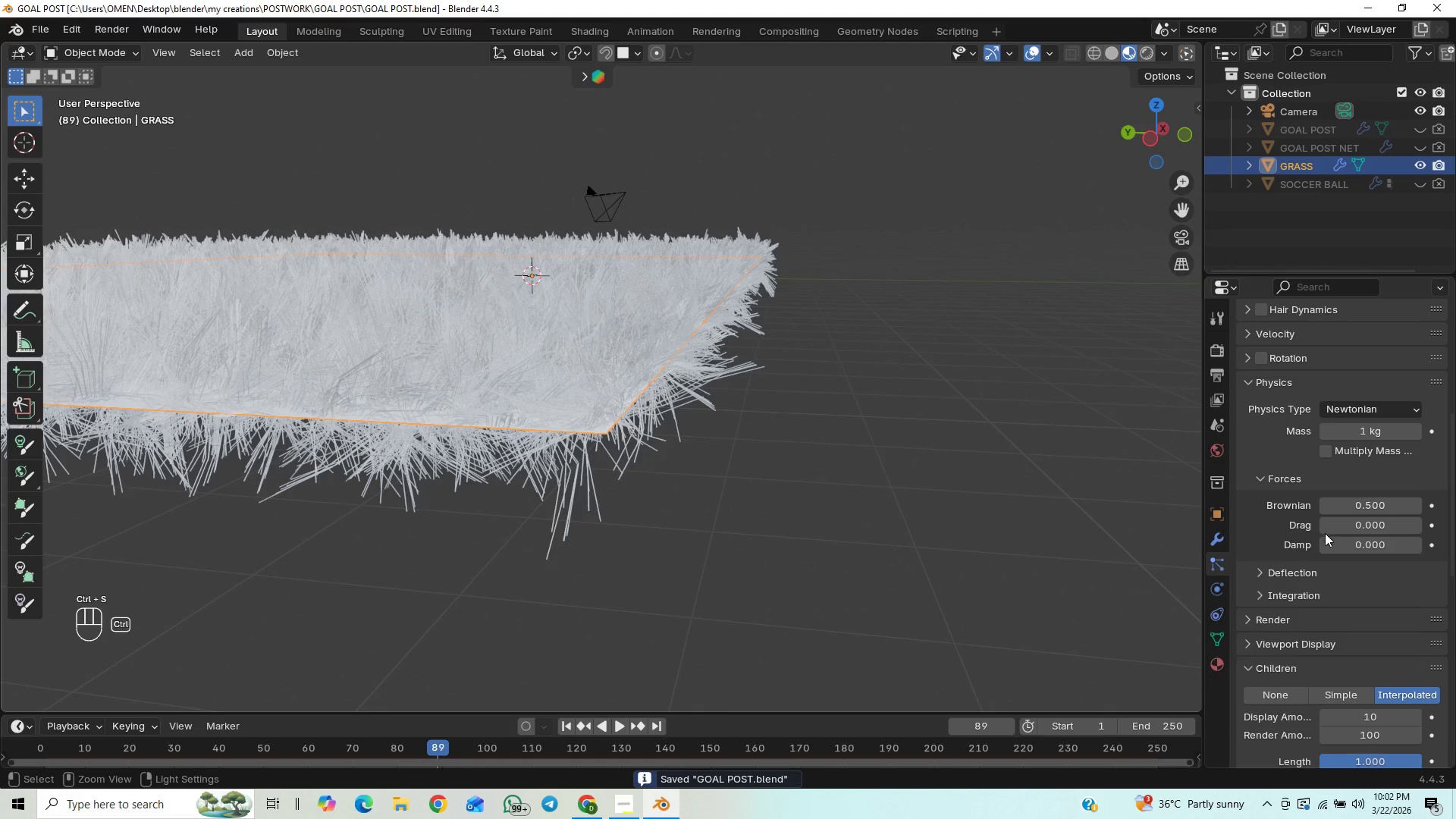 
wait(5.36)
 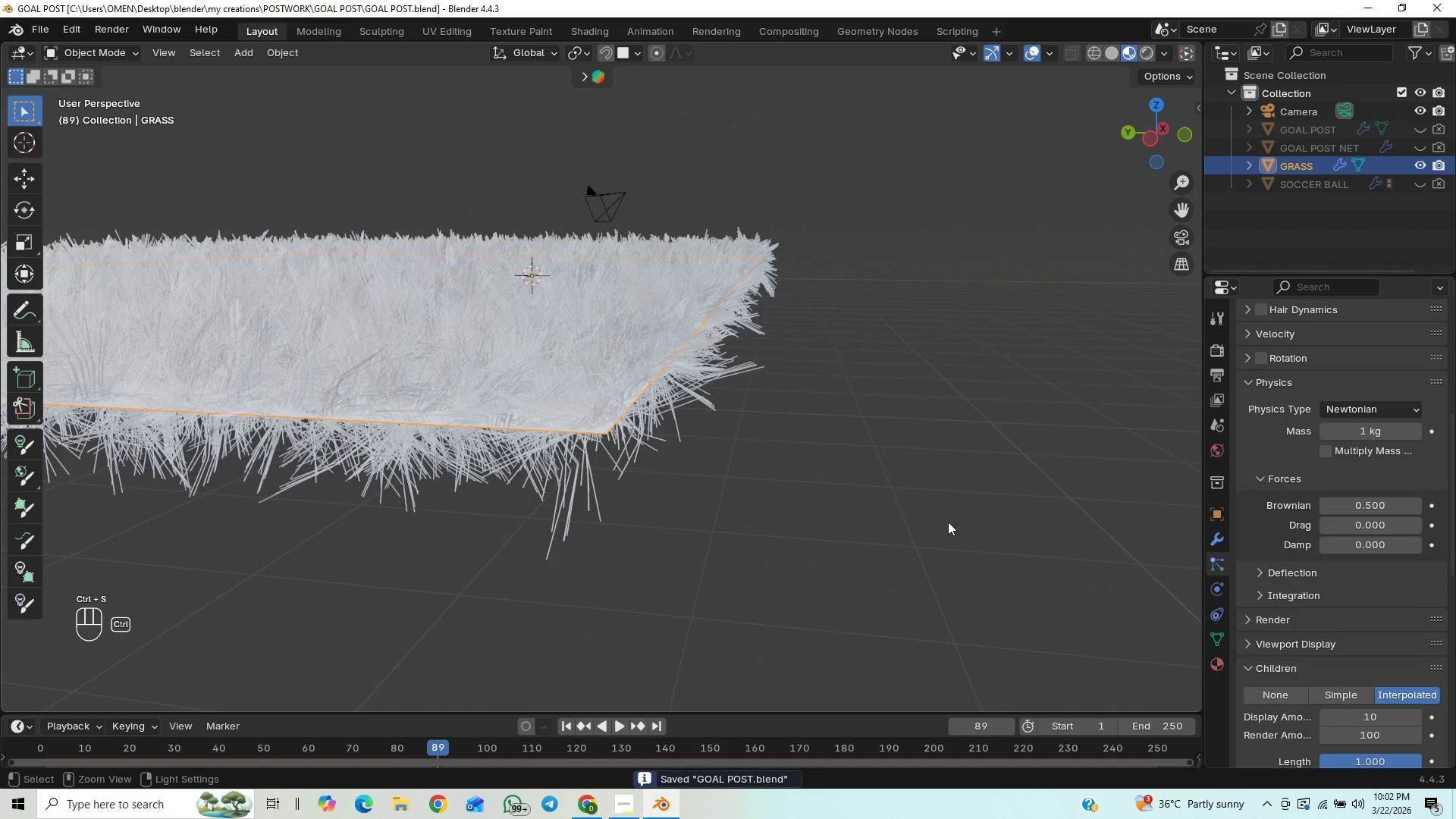 
left_click_drag(start_coordinate=[1362, 504], to_coordinate=[626, 809])